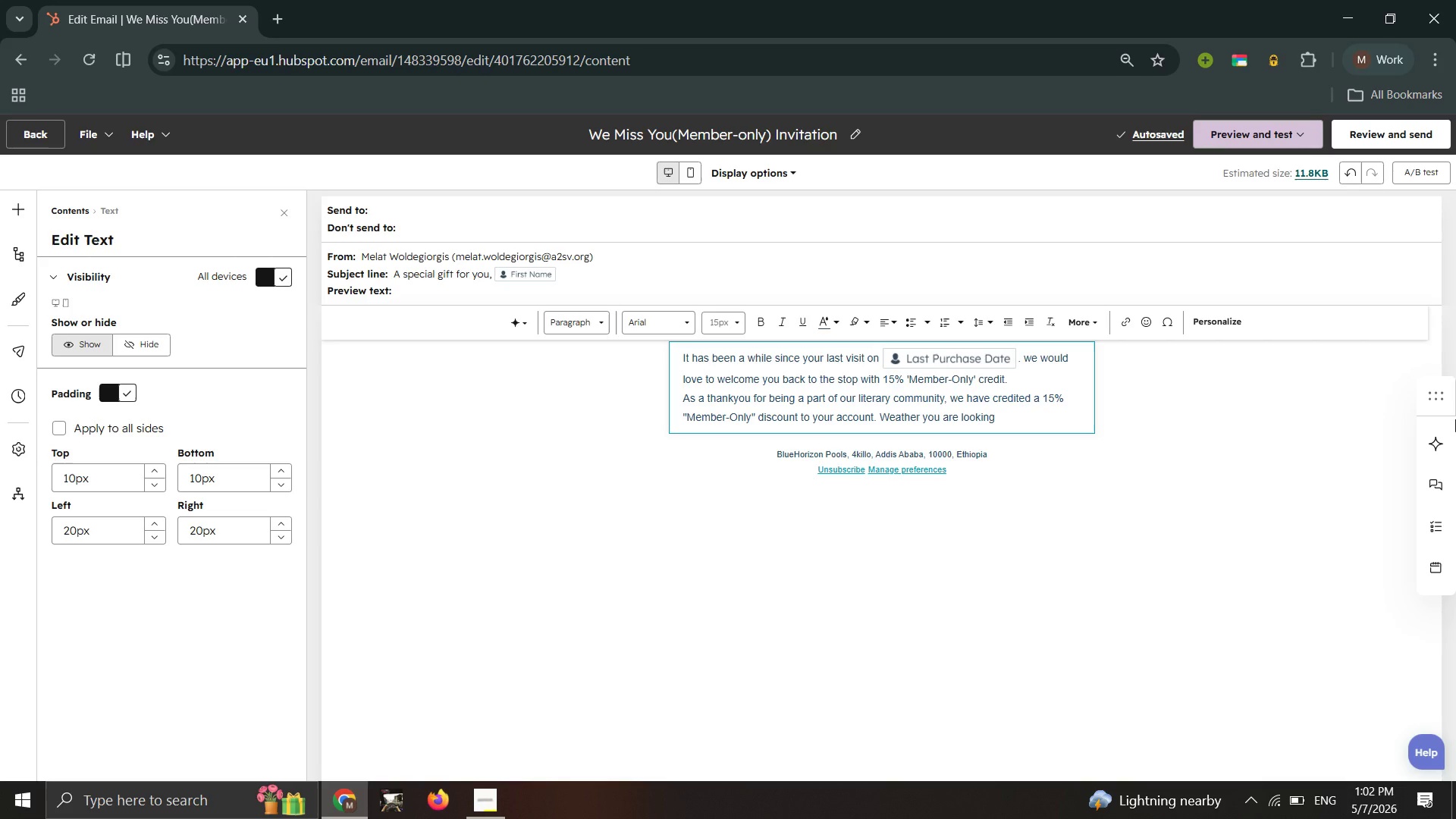 
wait(6.3)
 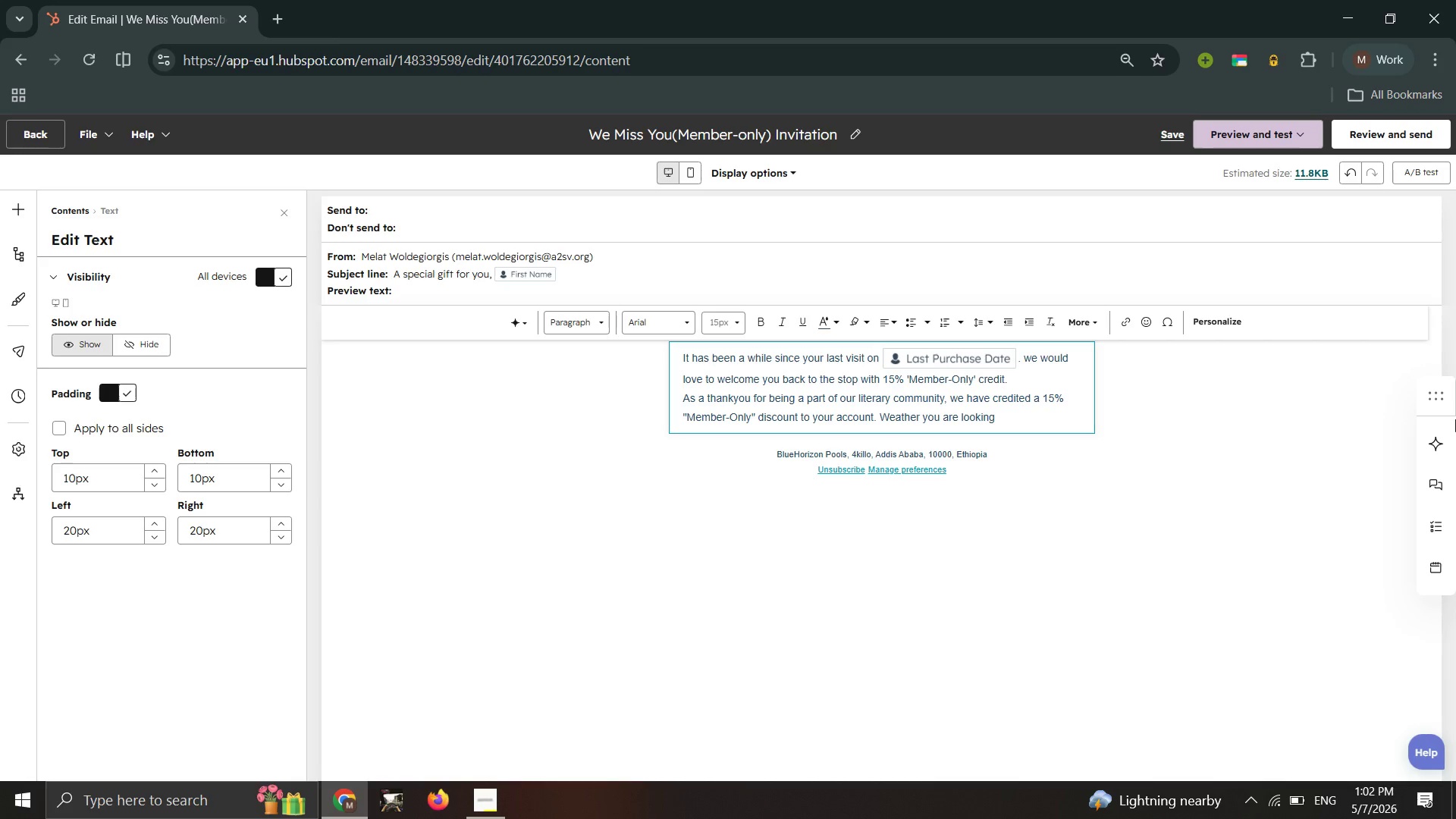 
type( for a new shelf )
key(Backspace)
type(-stable)
 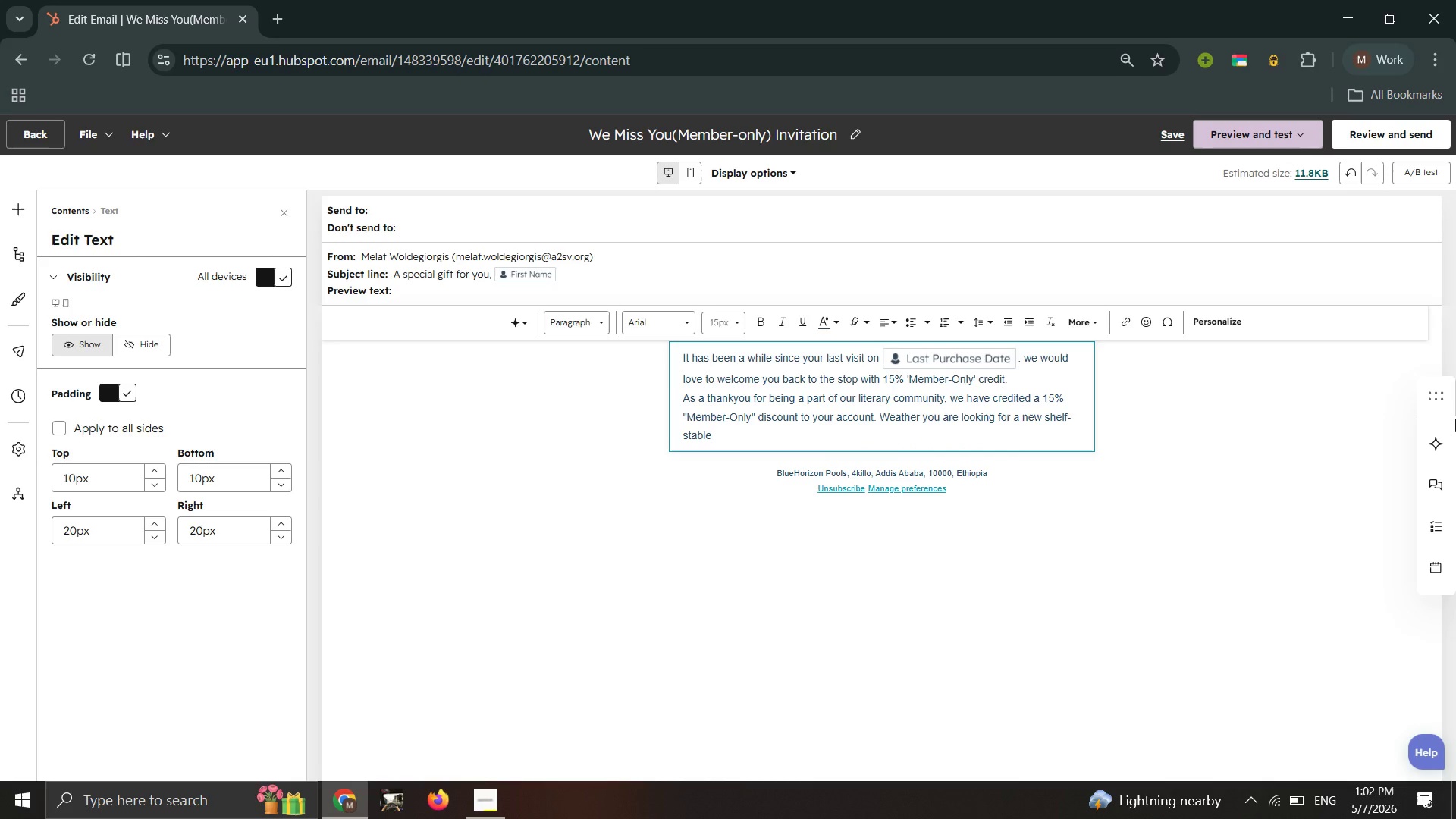 
type( classic or a bespoke)
 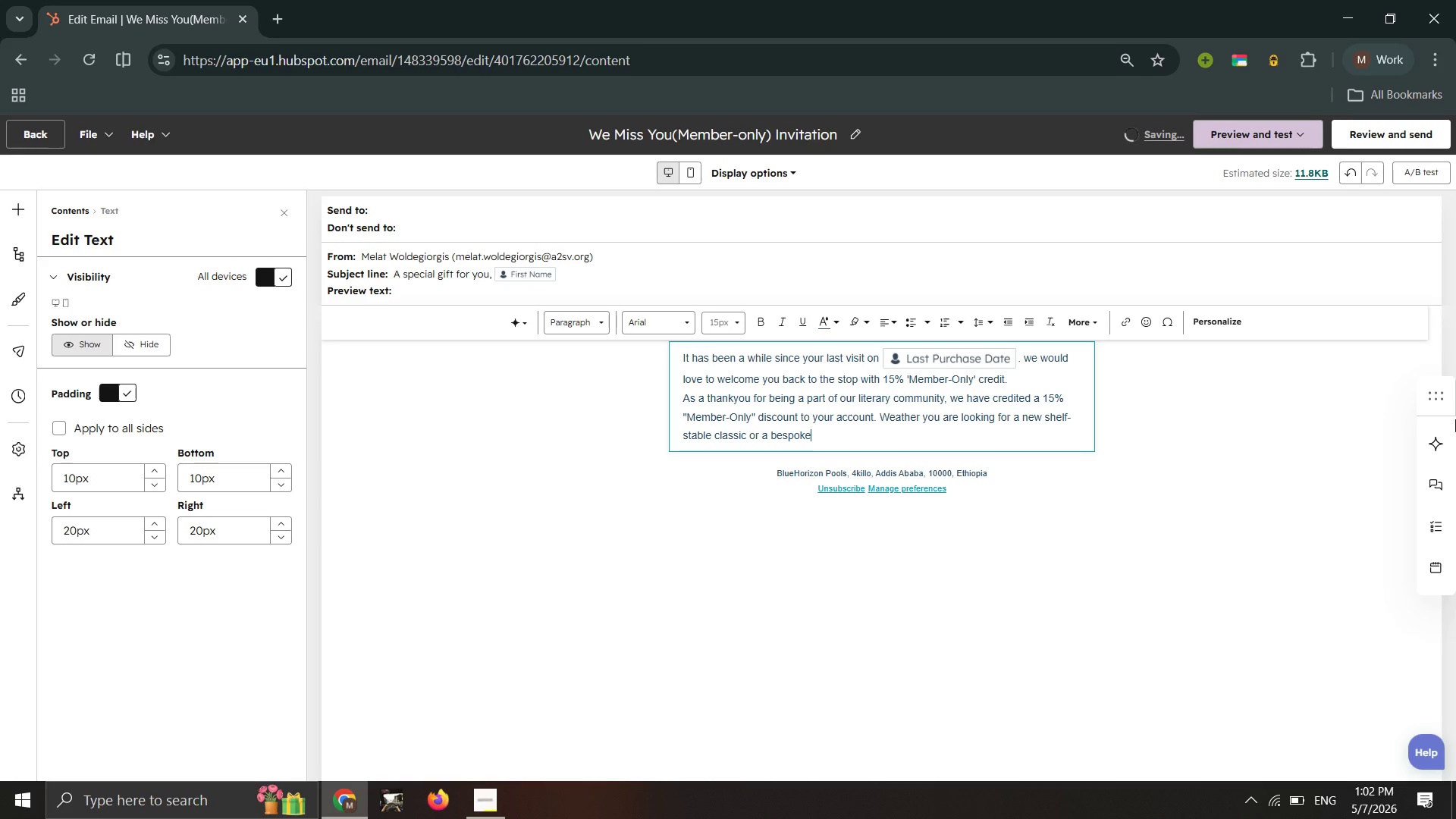 
type( fountain pen, we would love to welcome you back)
 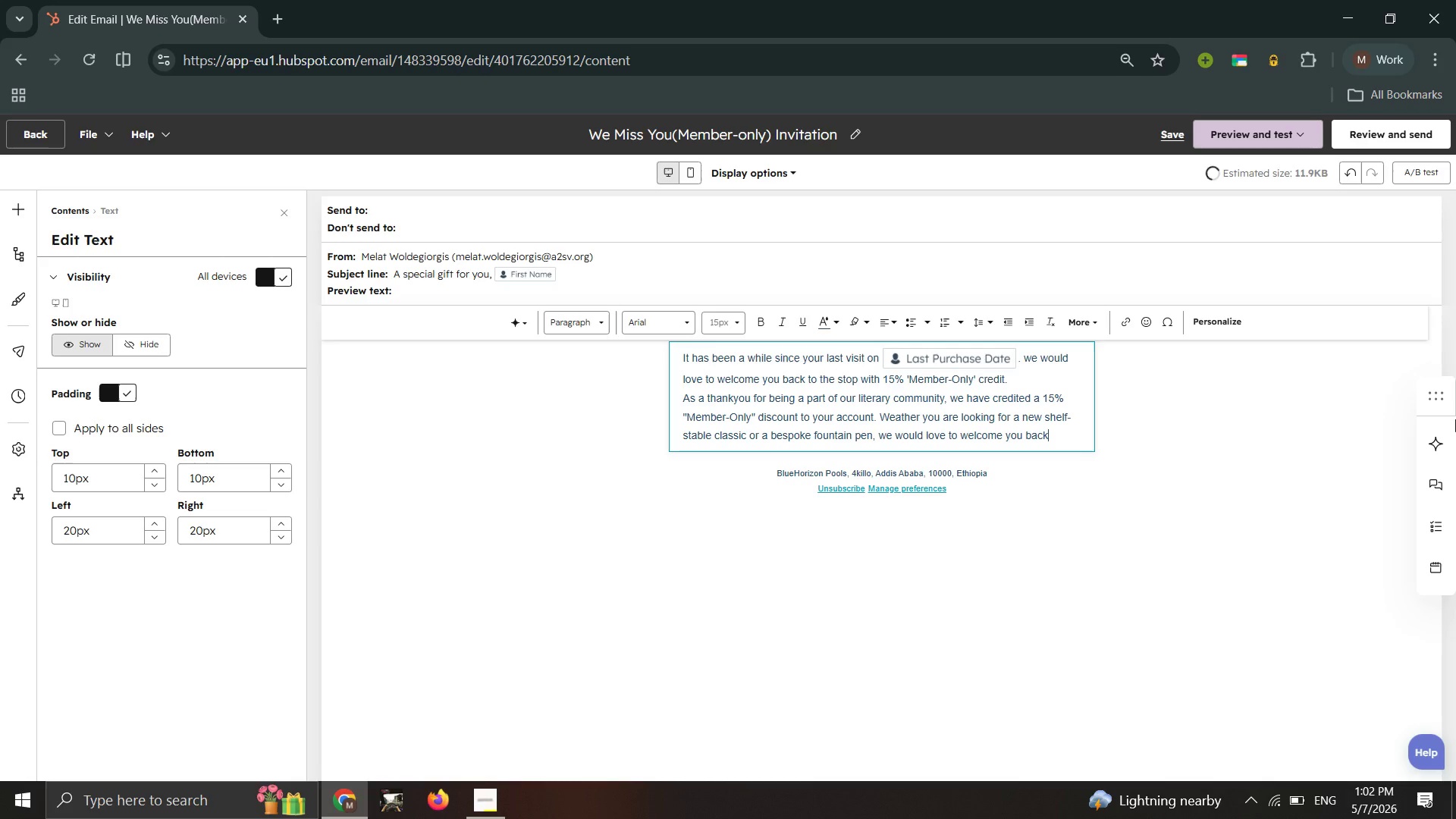 
key(Enter)